 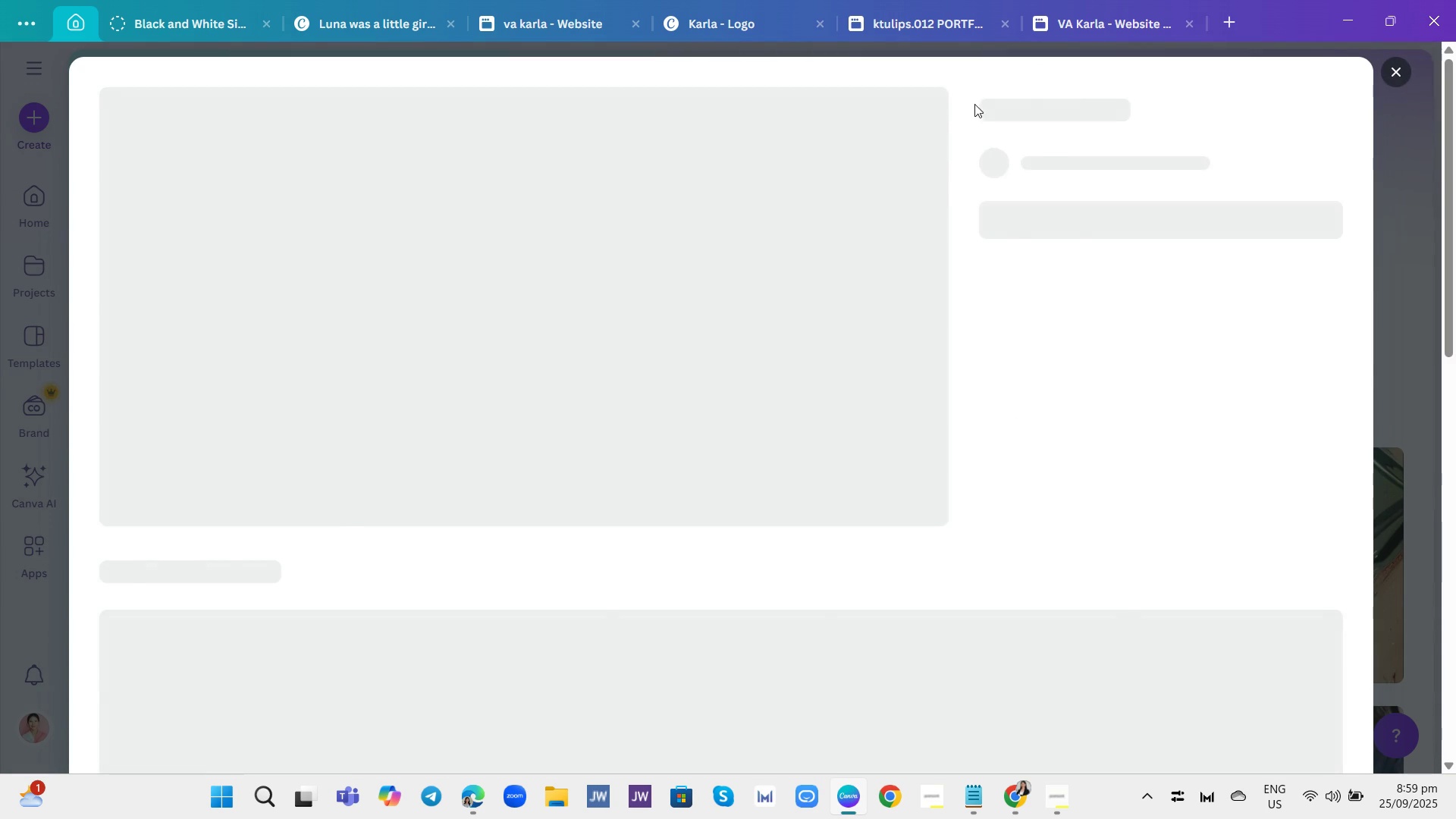 
scroll: coordinate [538, 472], scroll_direction: down, amount: 2.0
 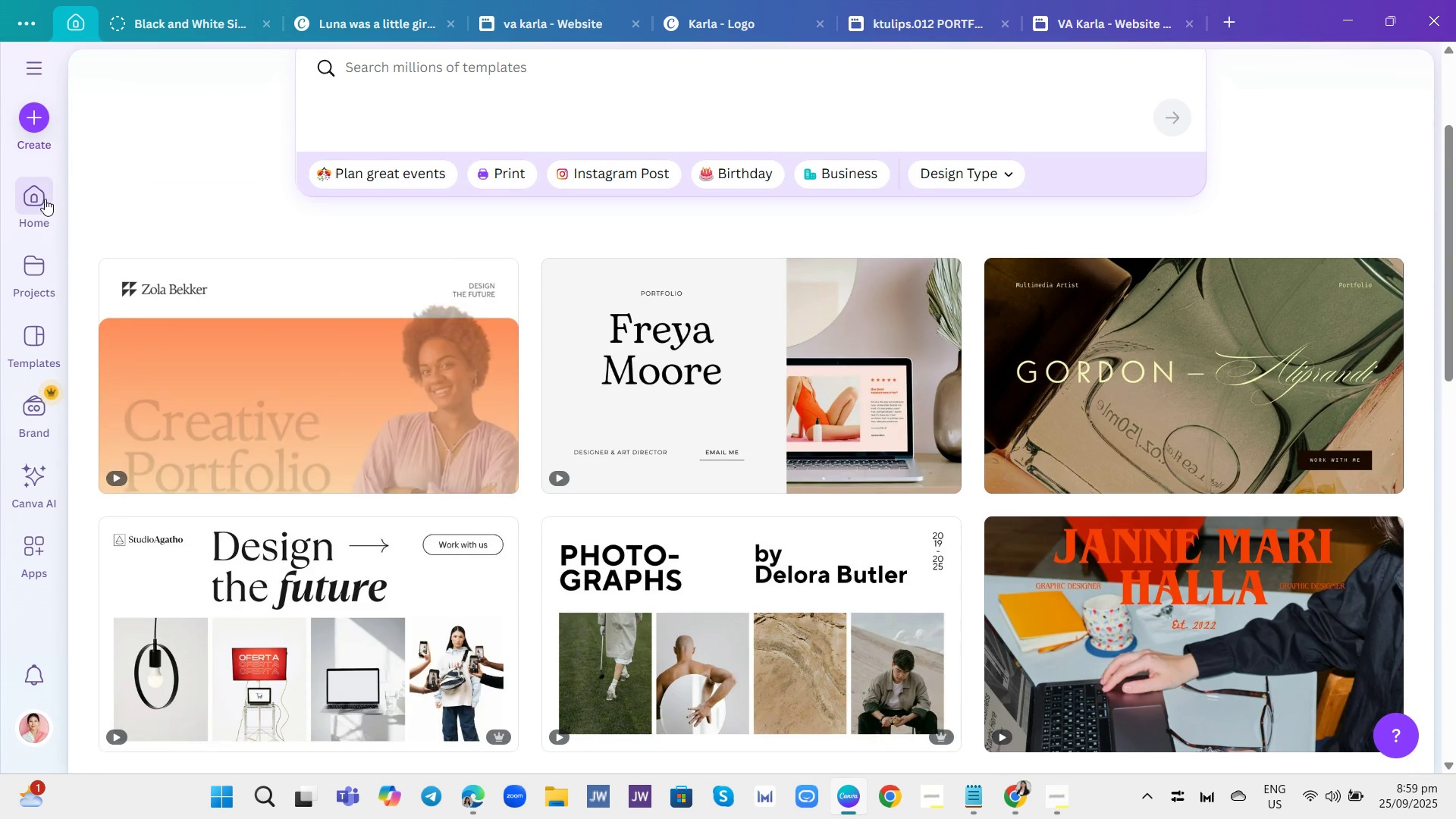 
left_click([42, 201])
 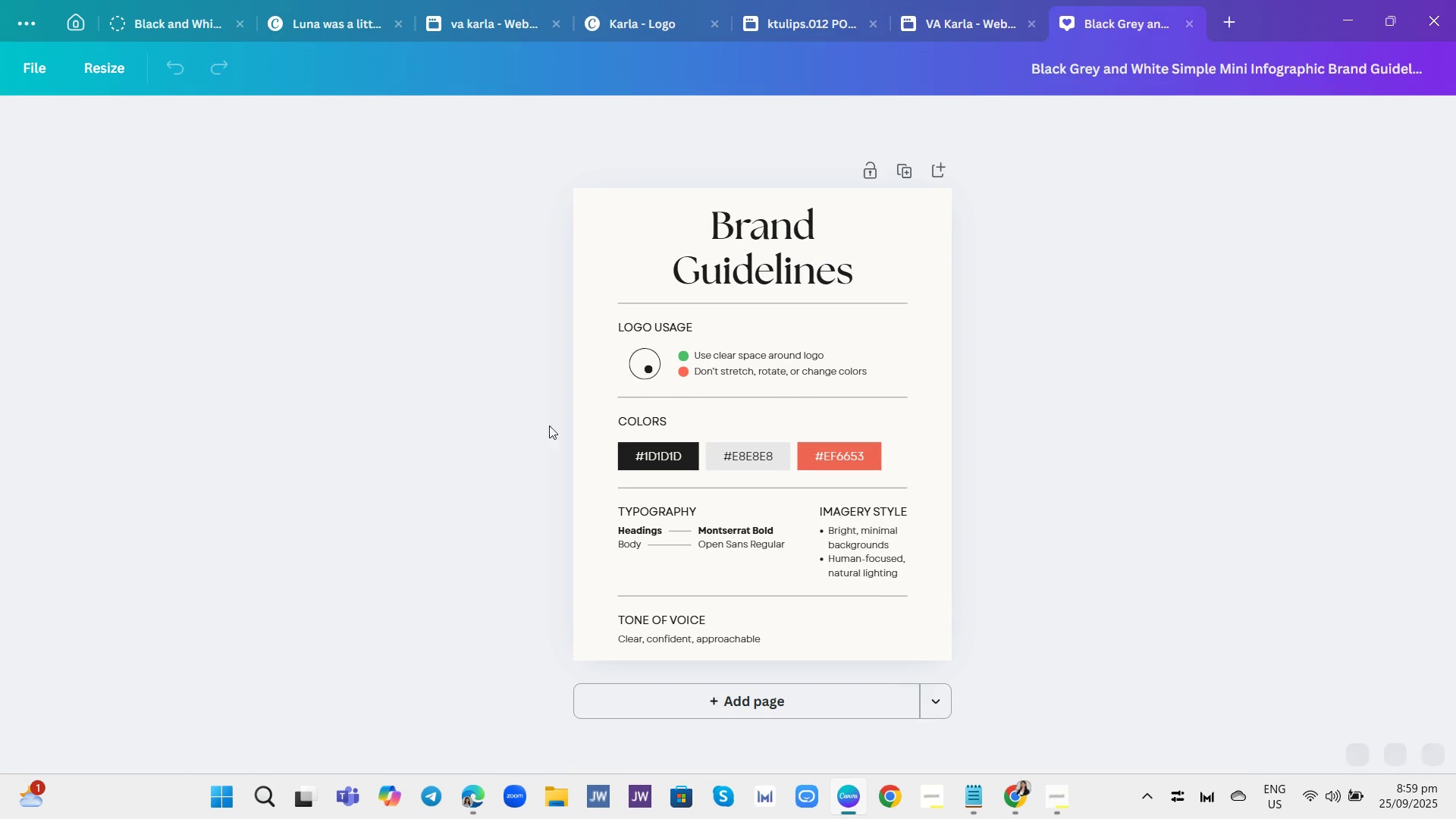 
wait(5.89)
 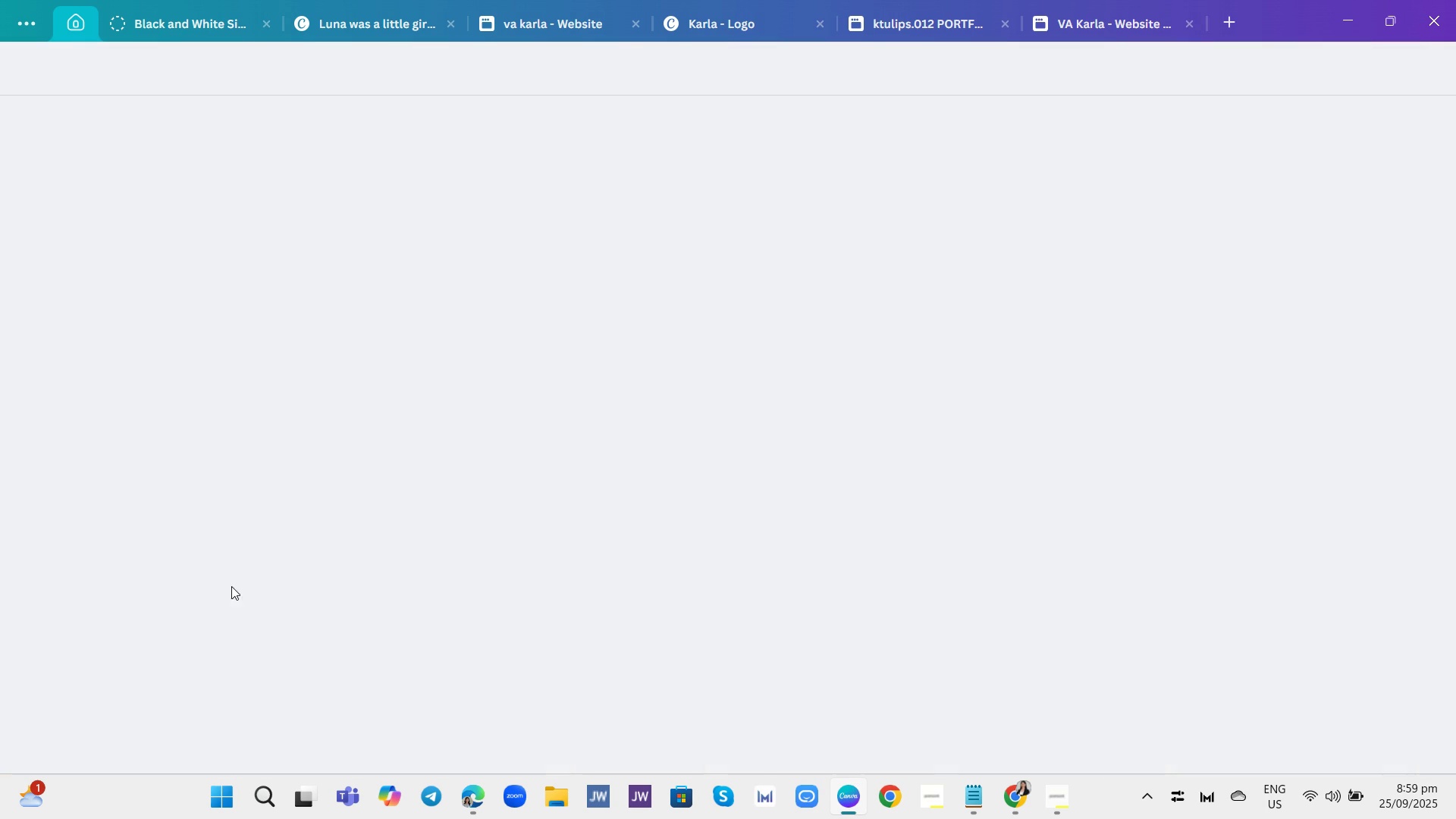 
left_click([649, 357])
 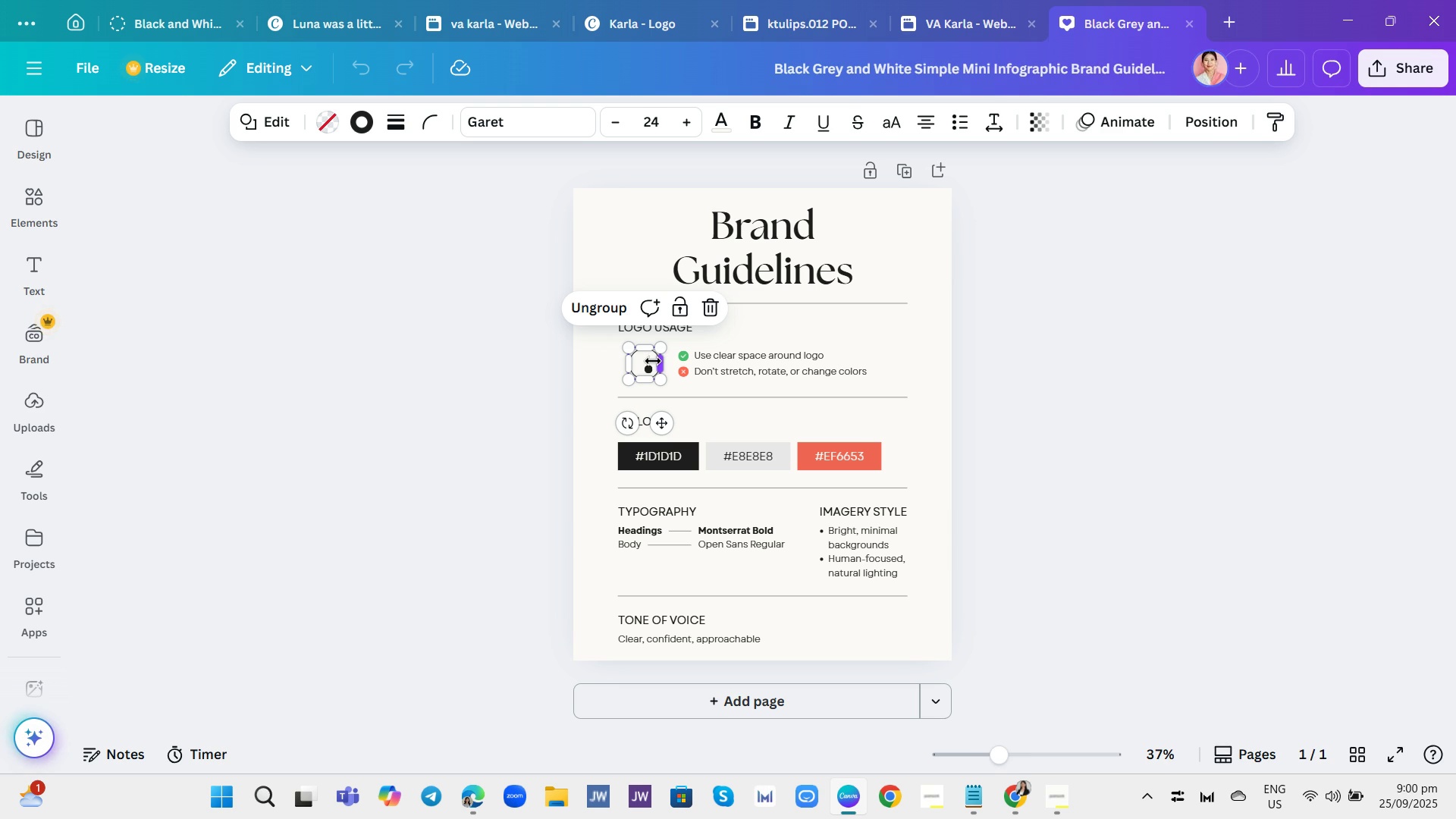 
wait(8.54)
 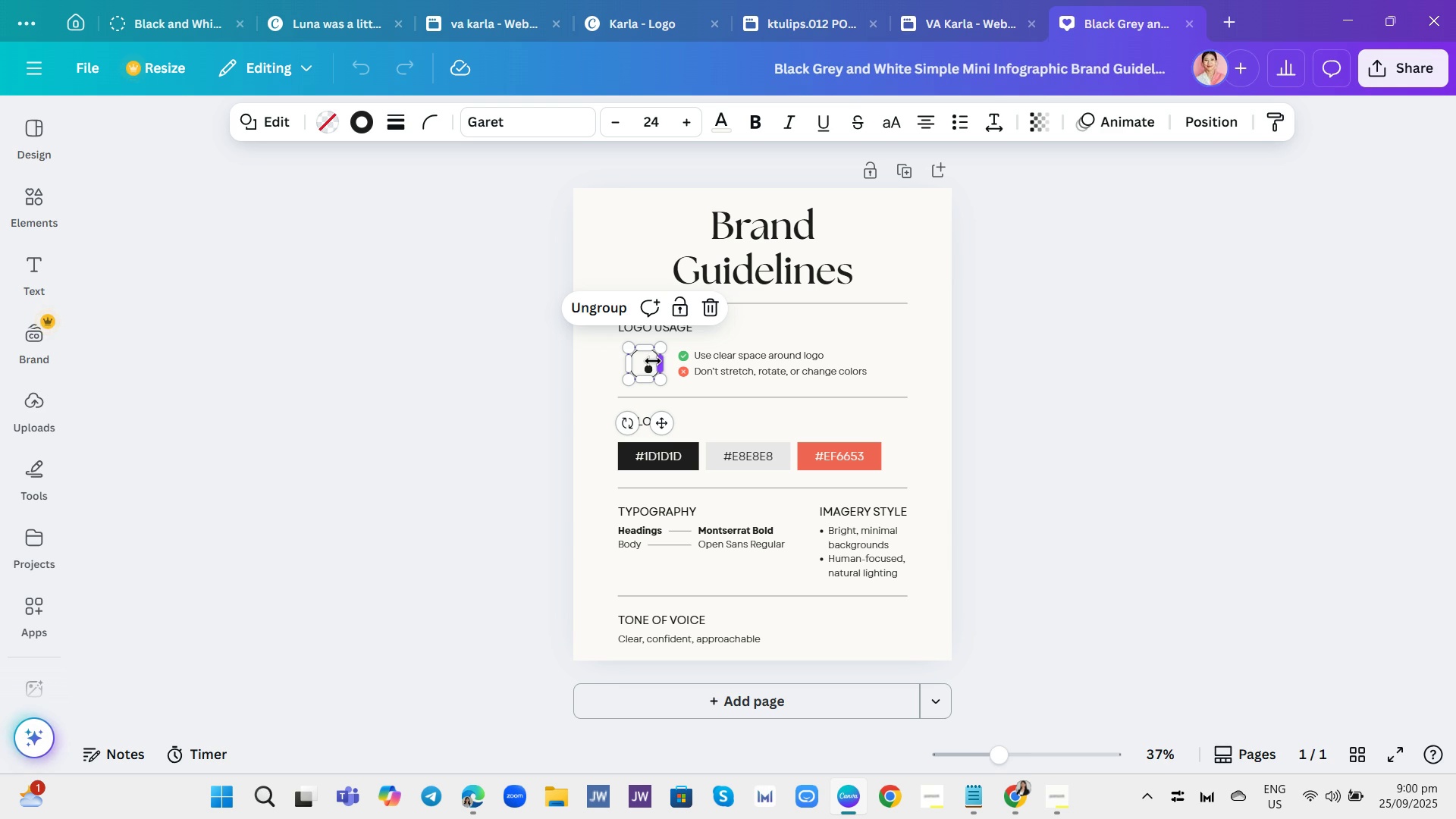 
left_click([685, 466])
 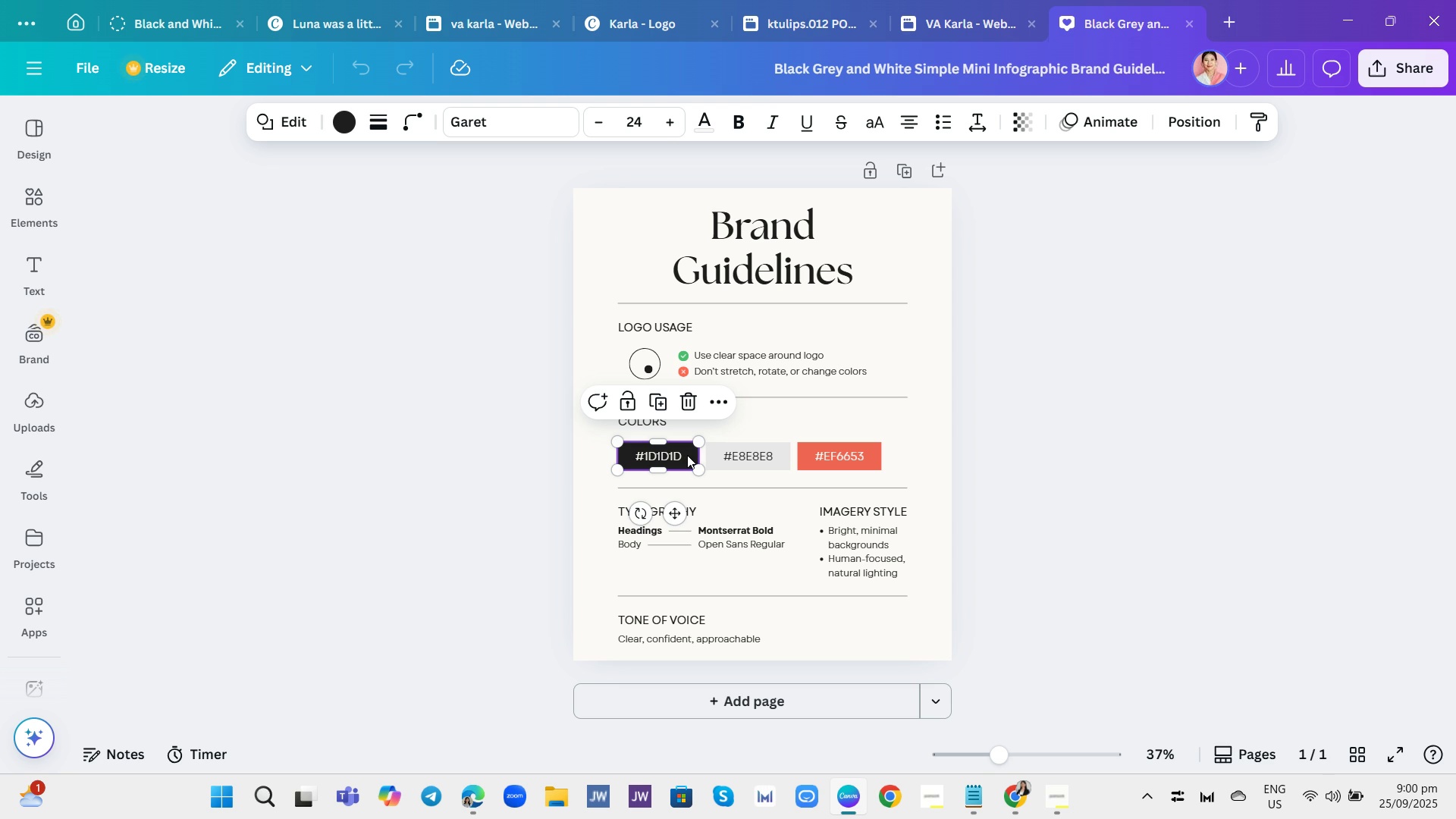 
wait(19.98)
 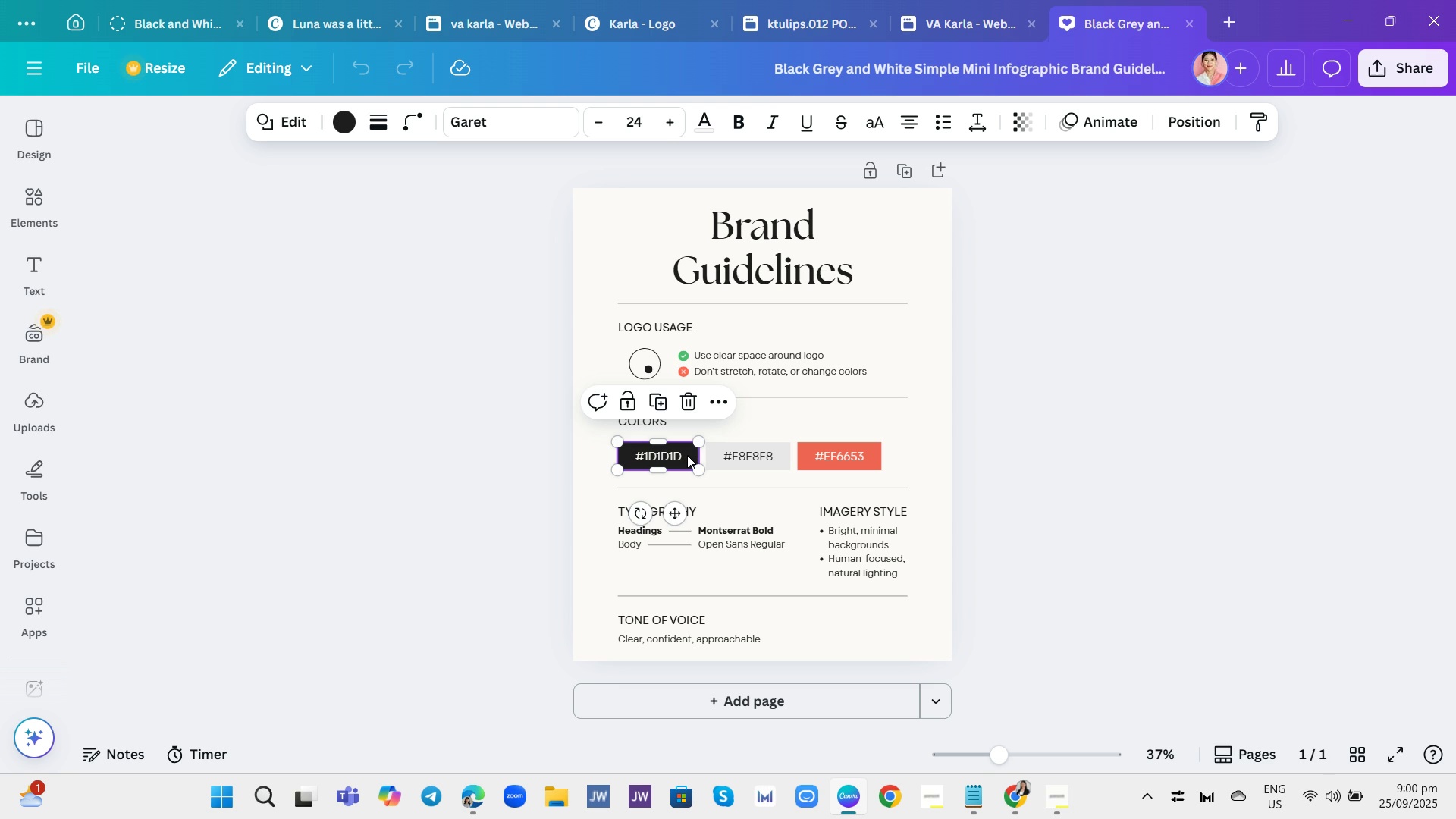 
left_click([930, 269])
 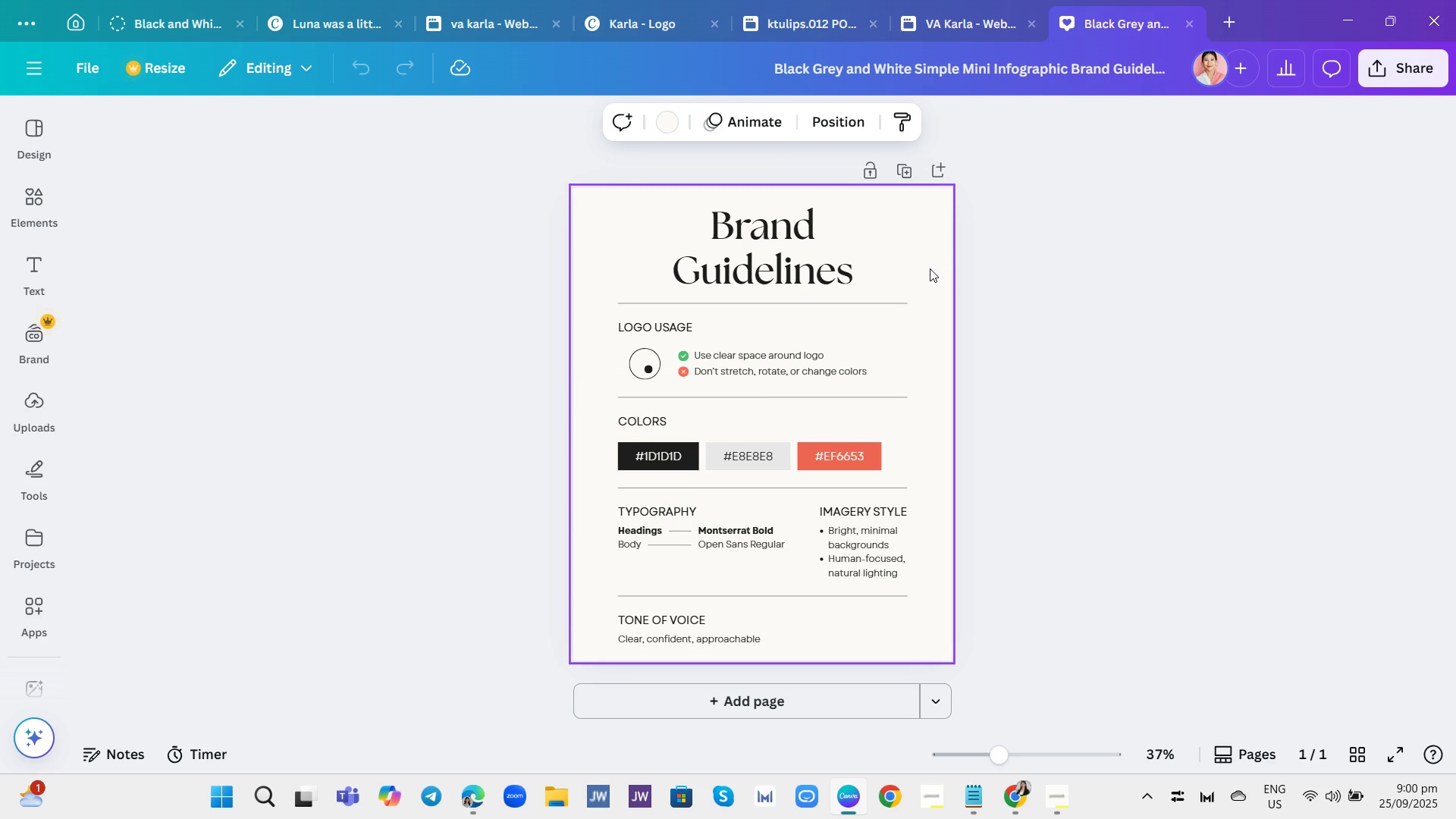 
left_click([930, 268])
 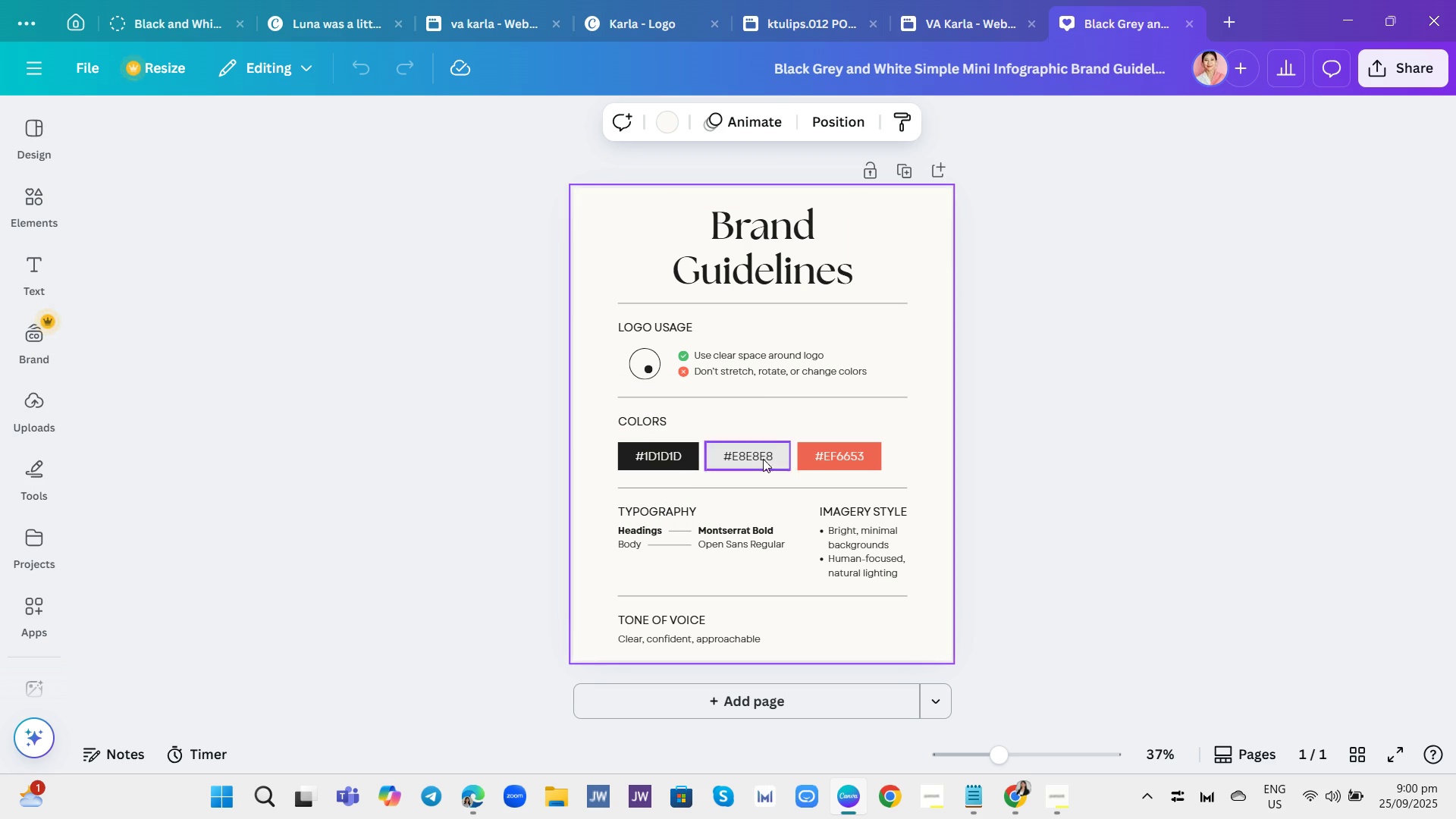 
mouse_move([679, 432])
 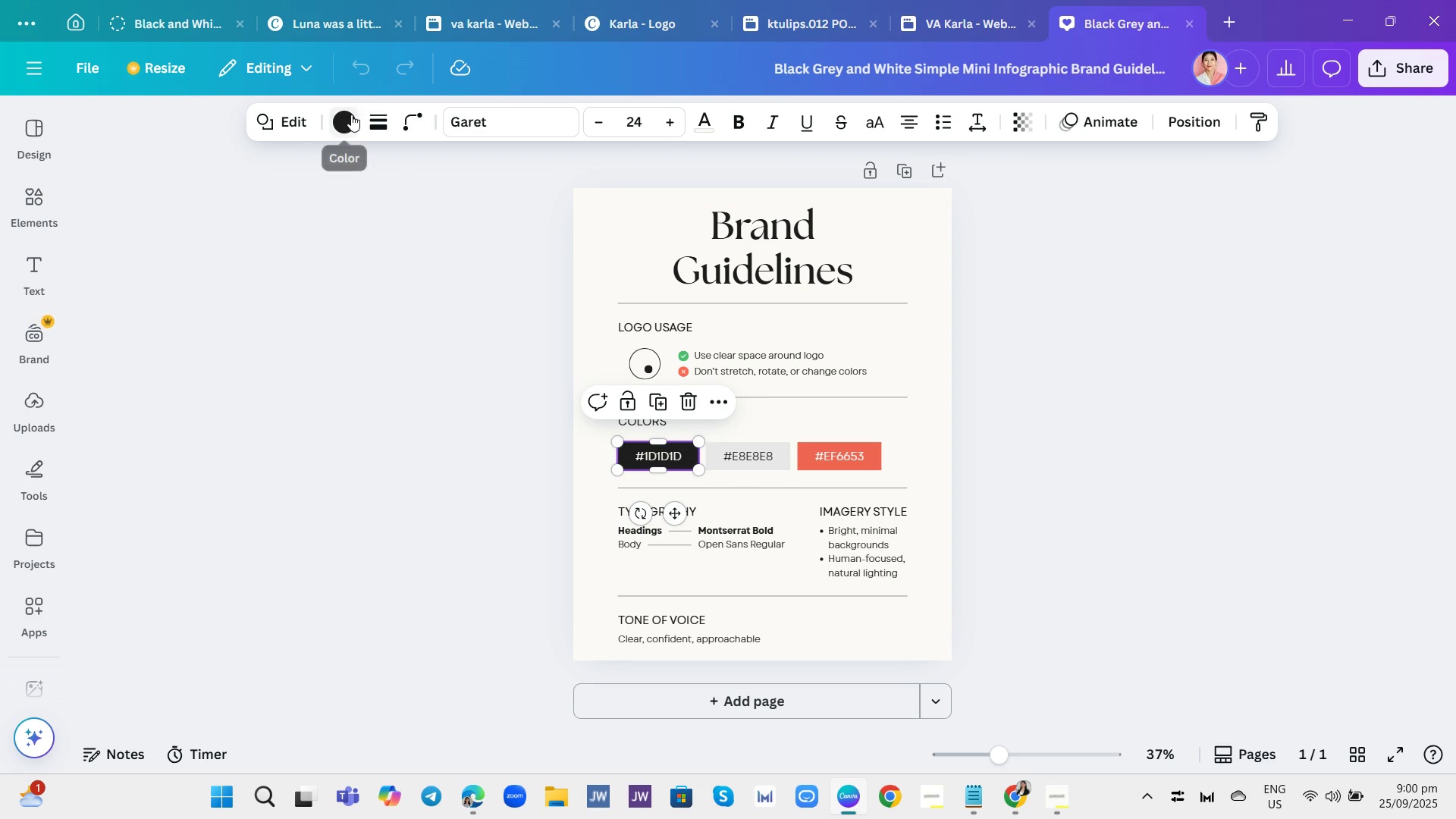 
left_click([351, 115])
 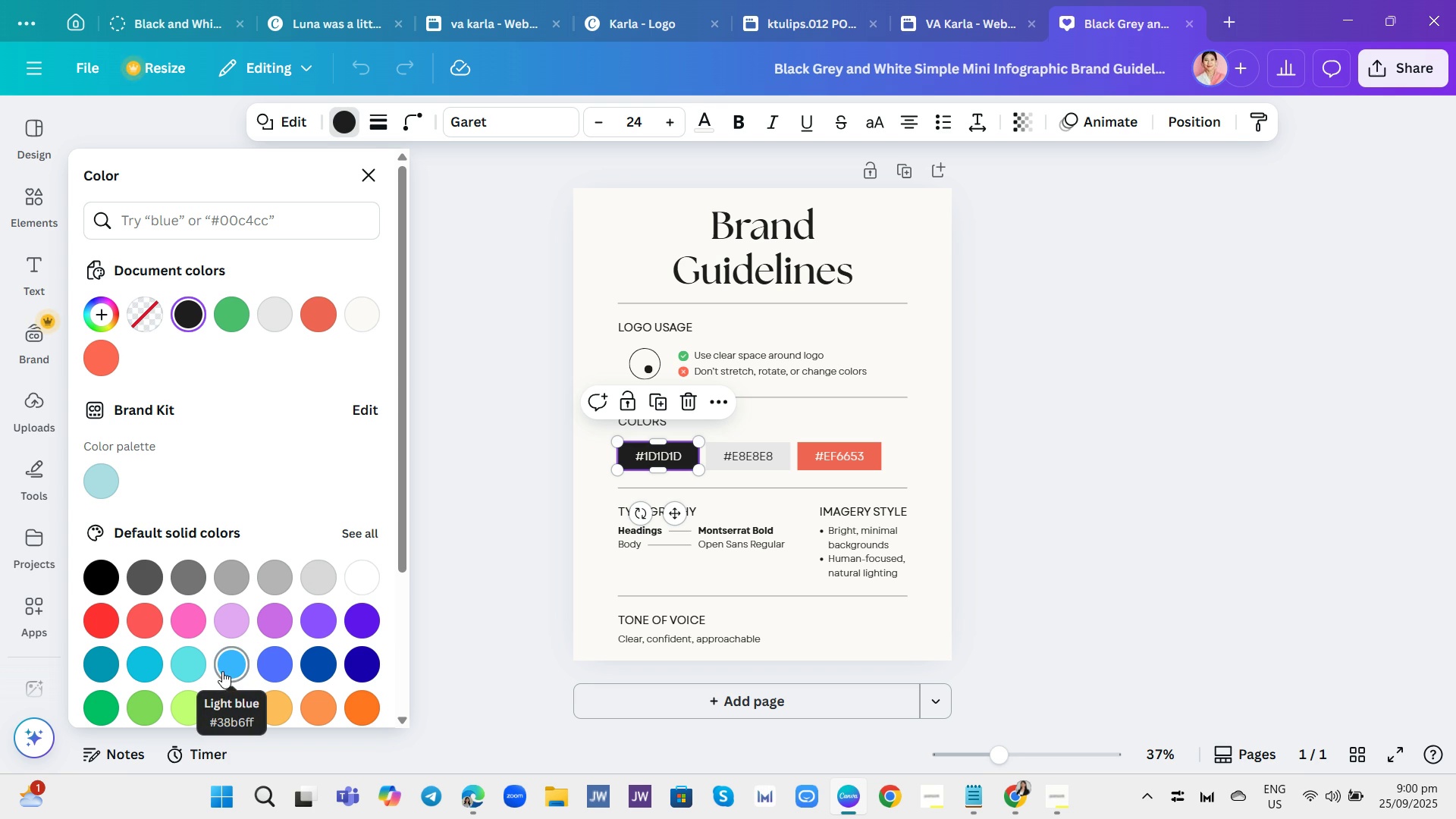 
wait(5.83)
 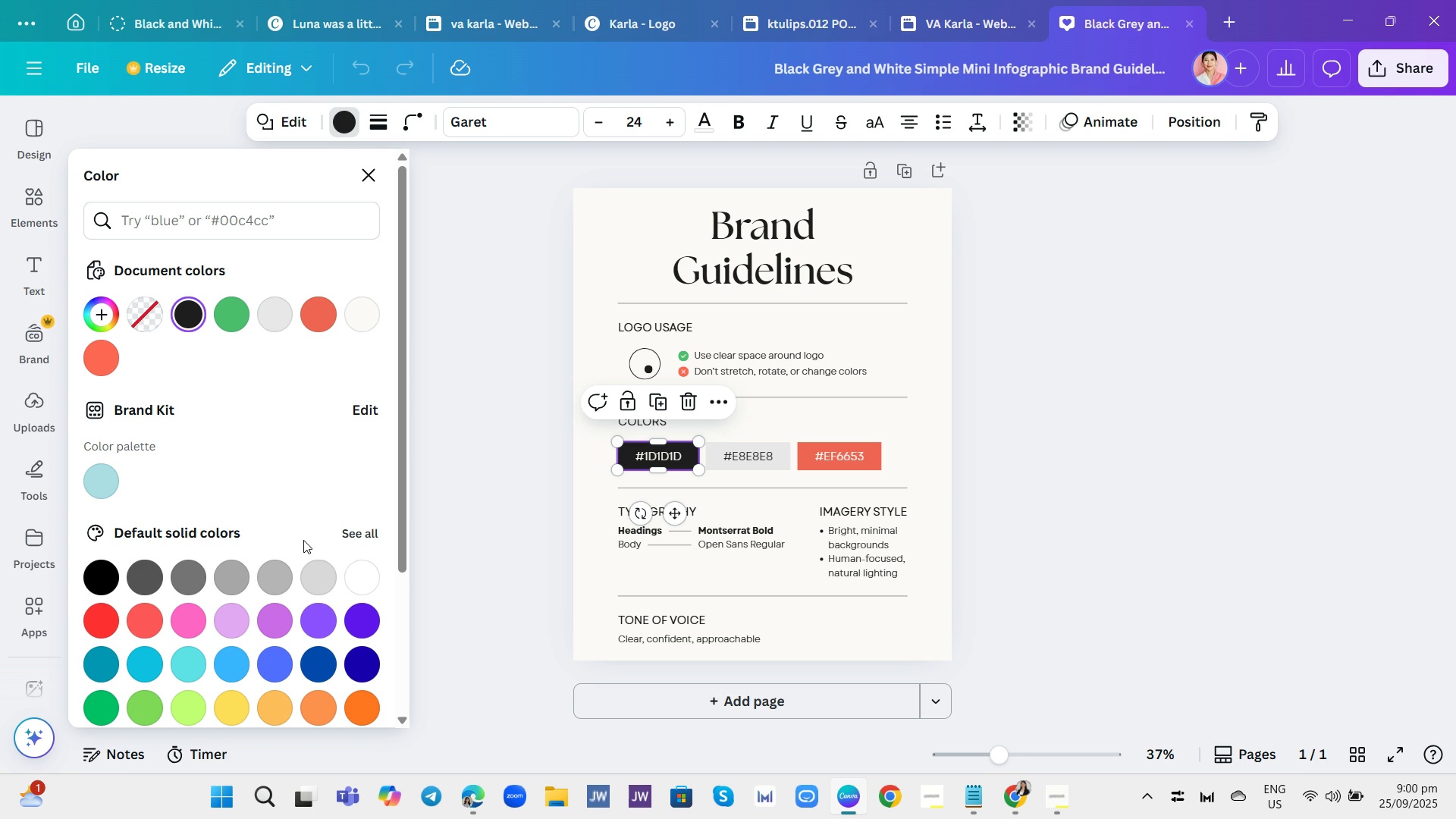 
left_click([226, 670])